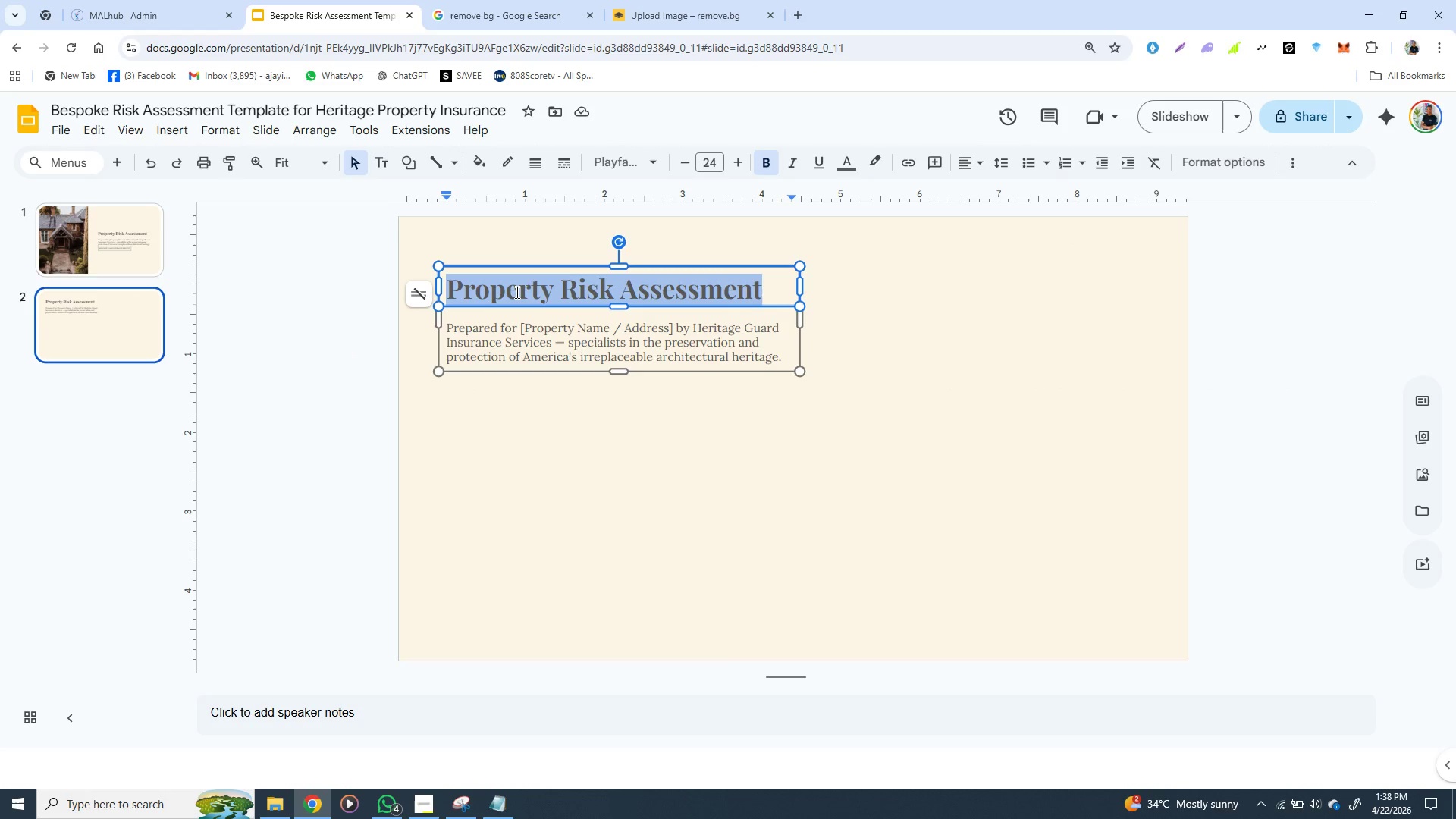 
double_click([515, 292])
 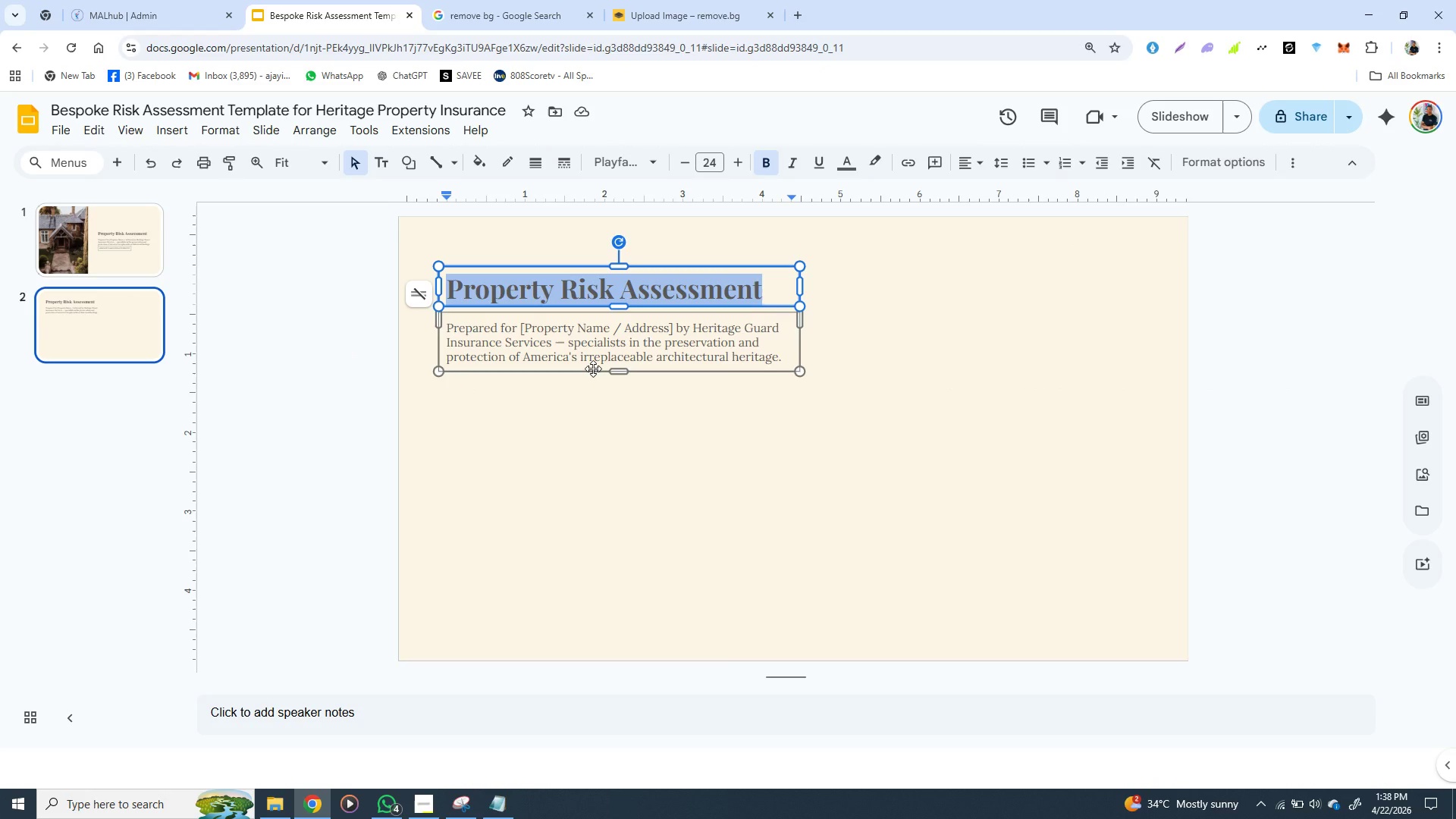 
key(Control+V)
 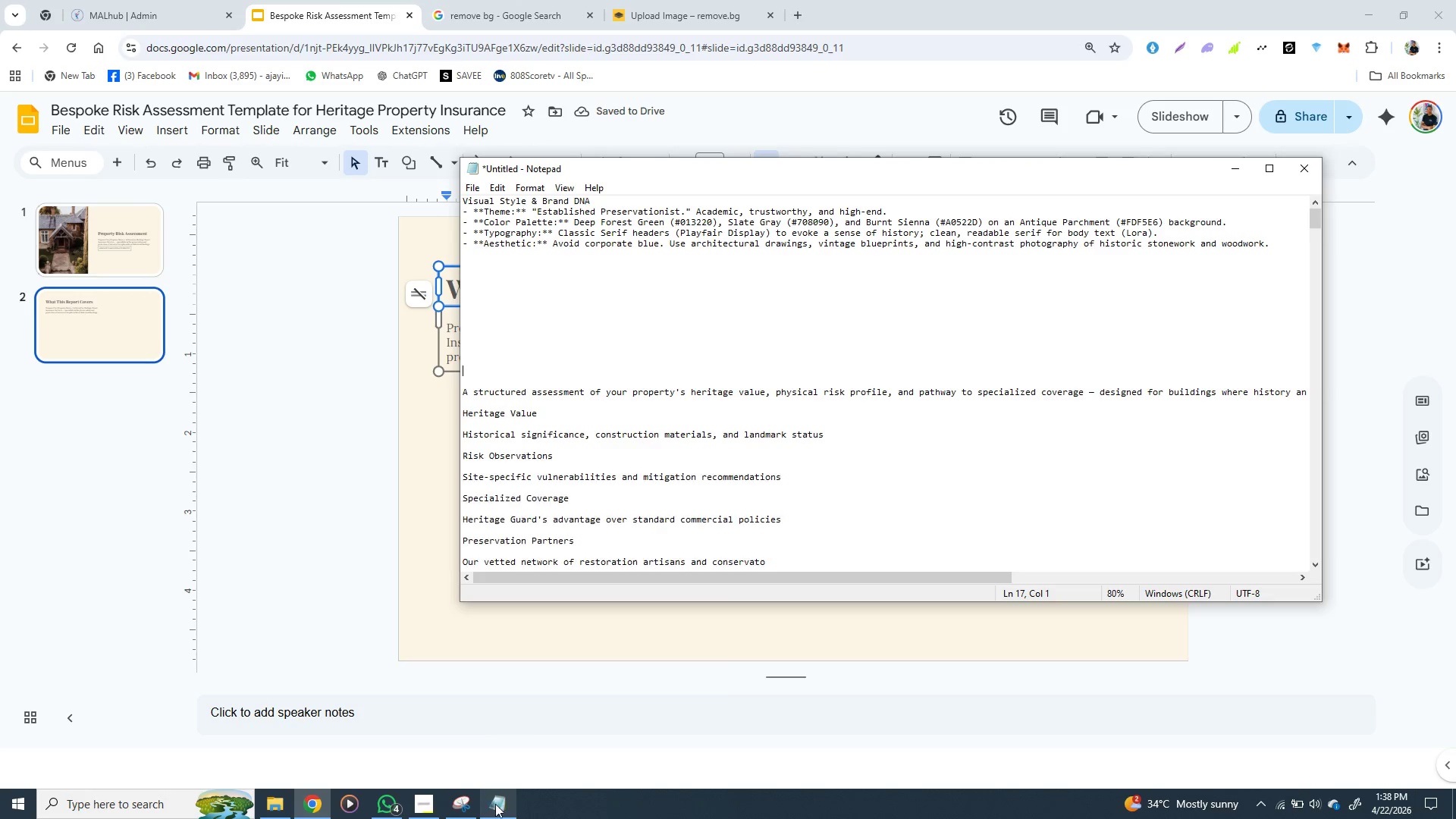 
left_click([492, 806])
 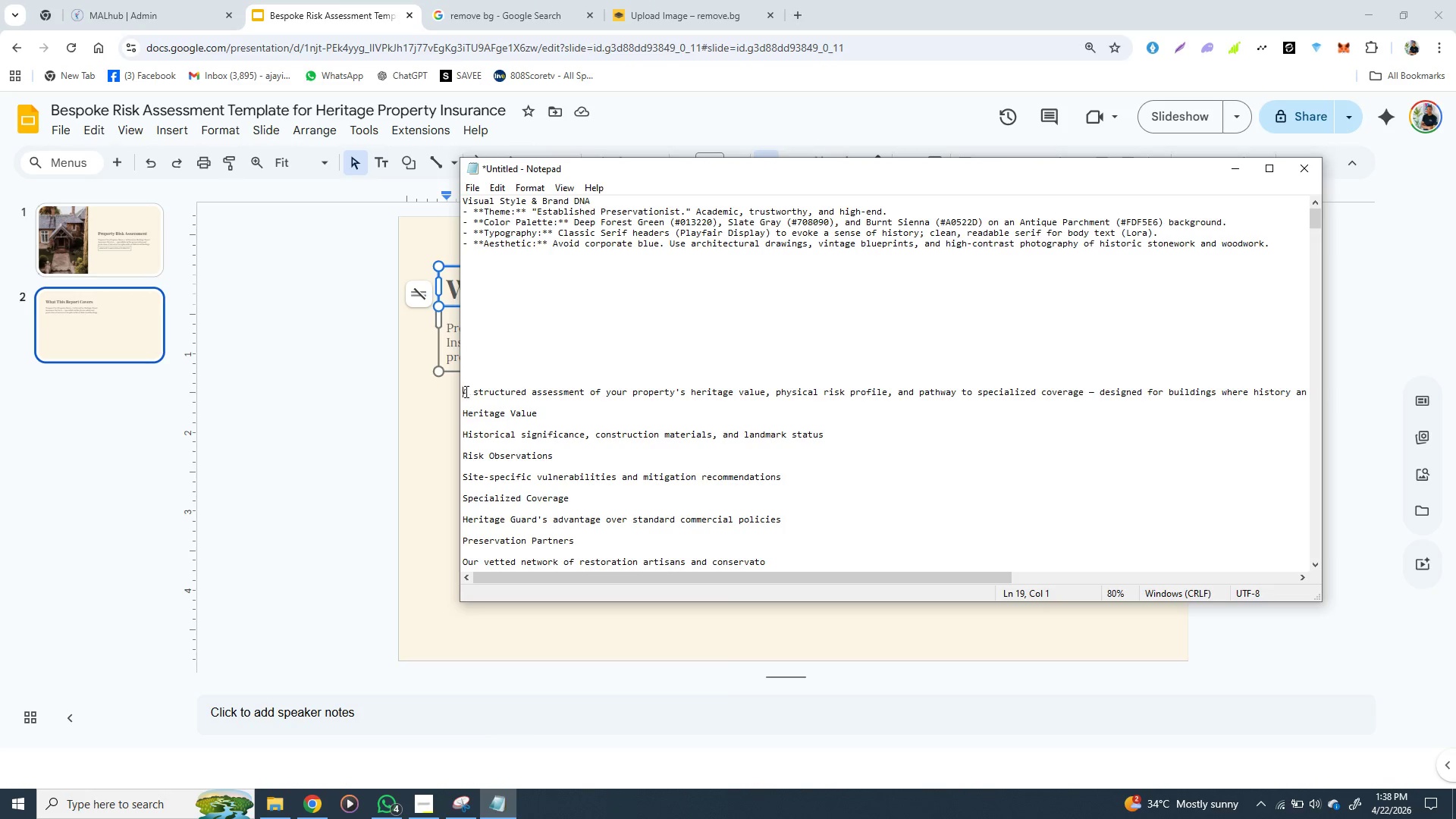 
left_click_drag(start_coordinate=[462, 391], to_coordinate=[732, 400])
 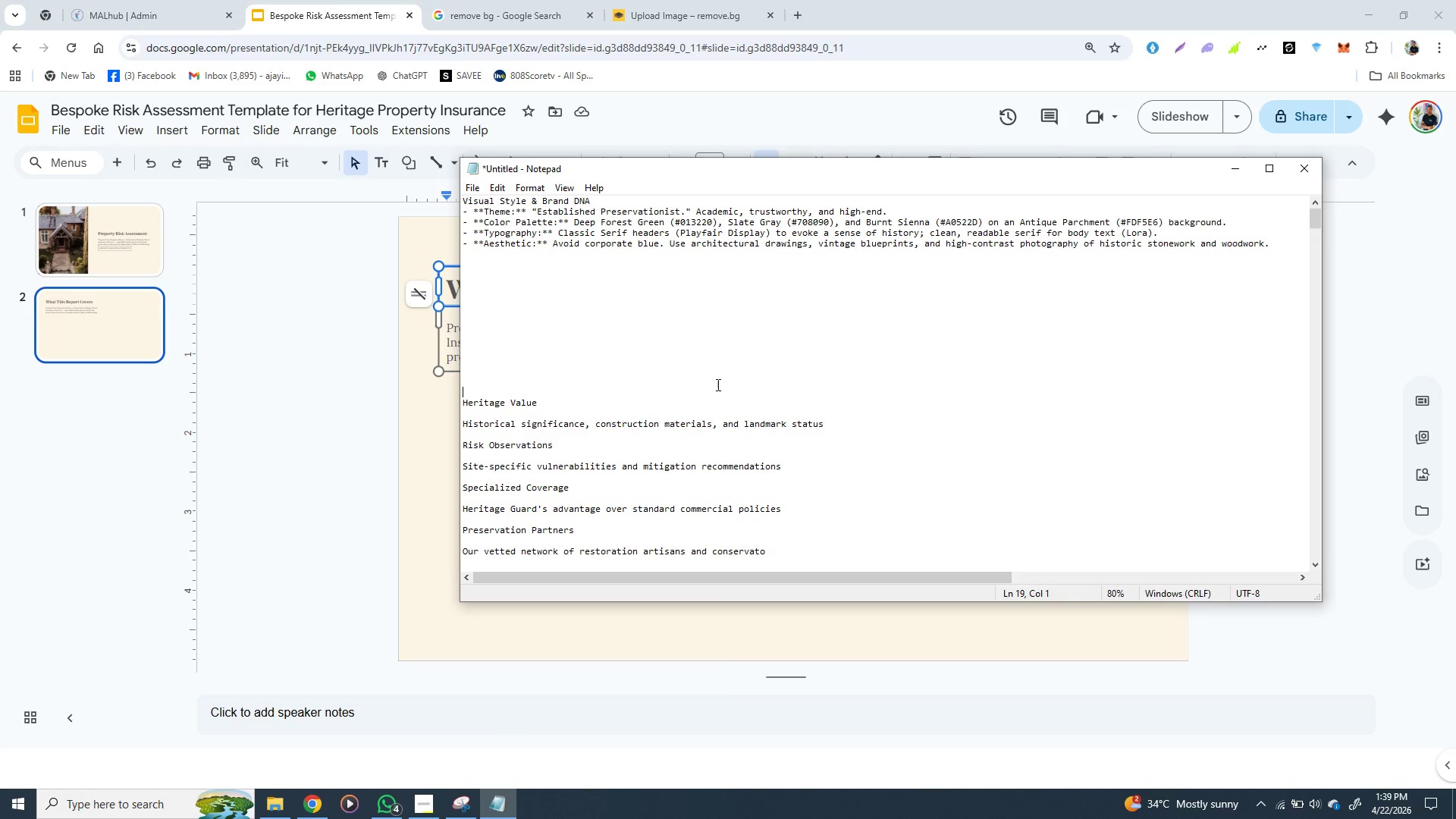 
key(Control+X)
 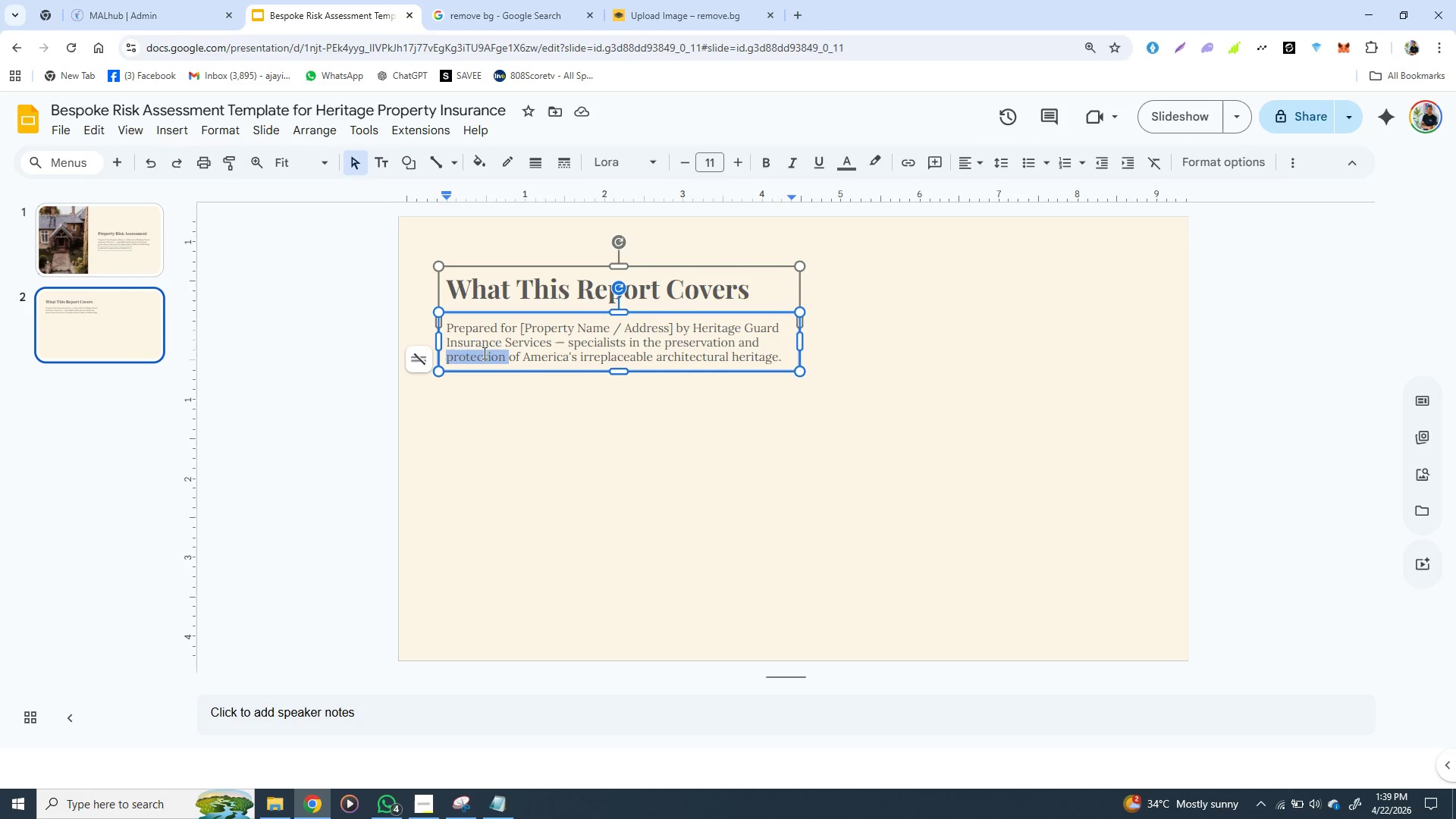 
triple_click([482, 353])
 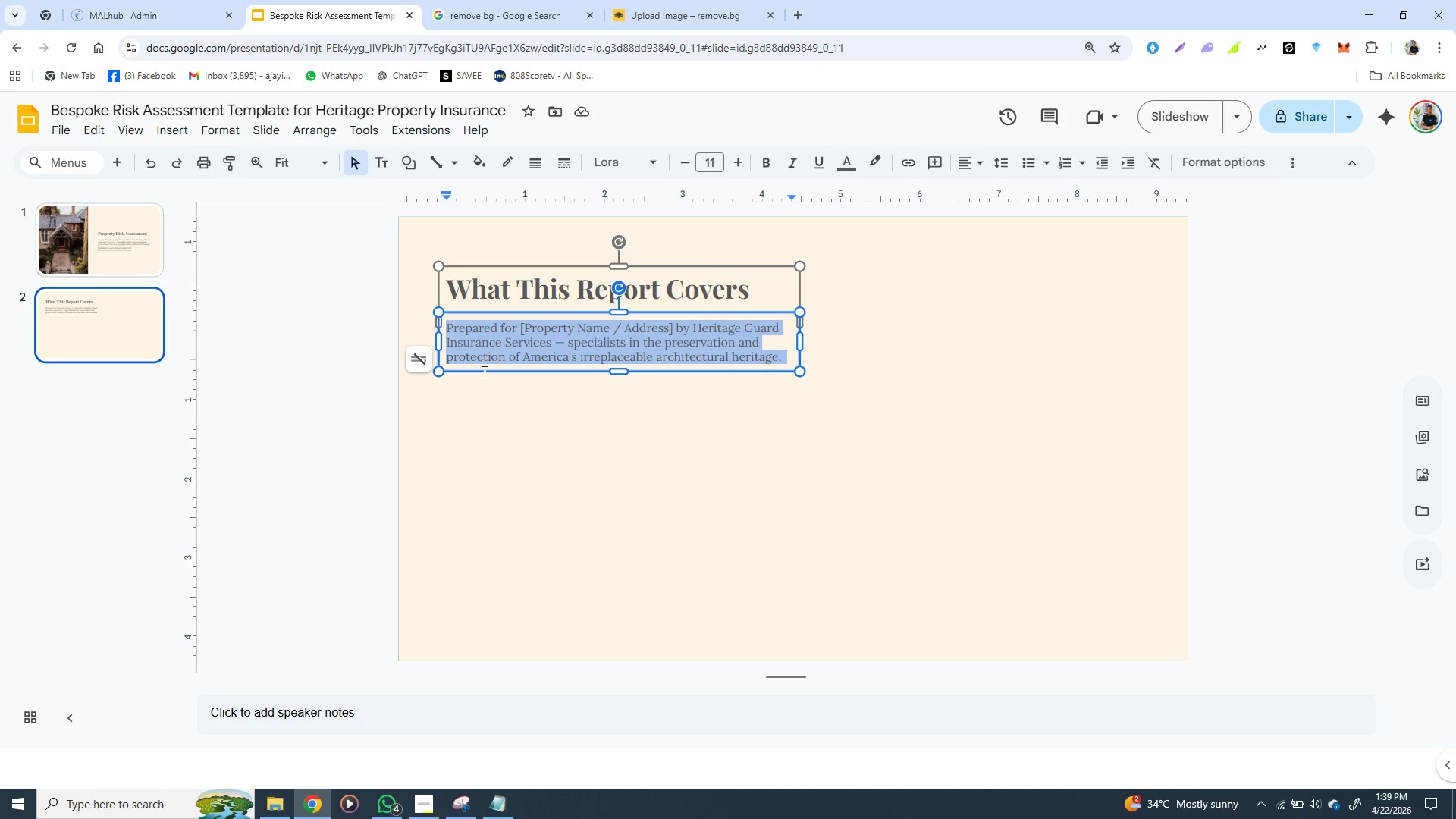 
triple_click([482, 353])
 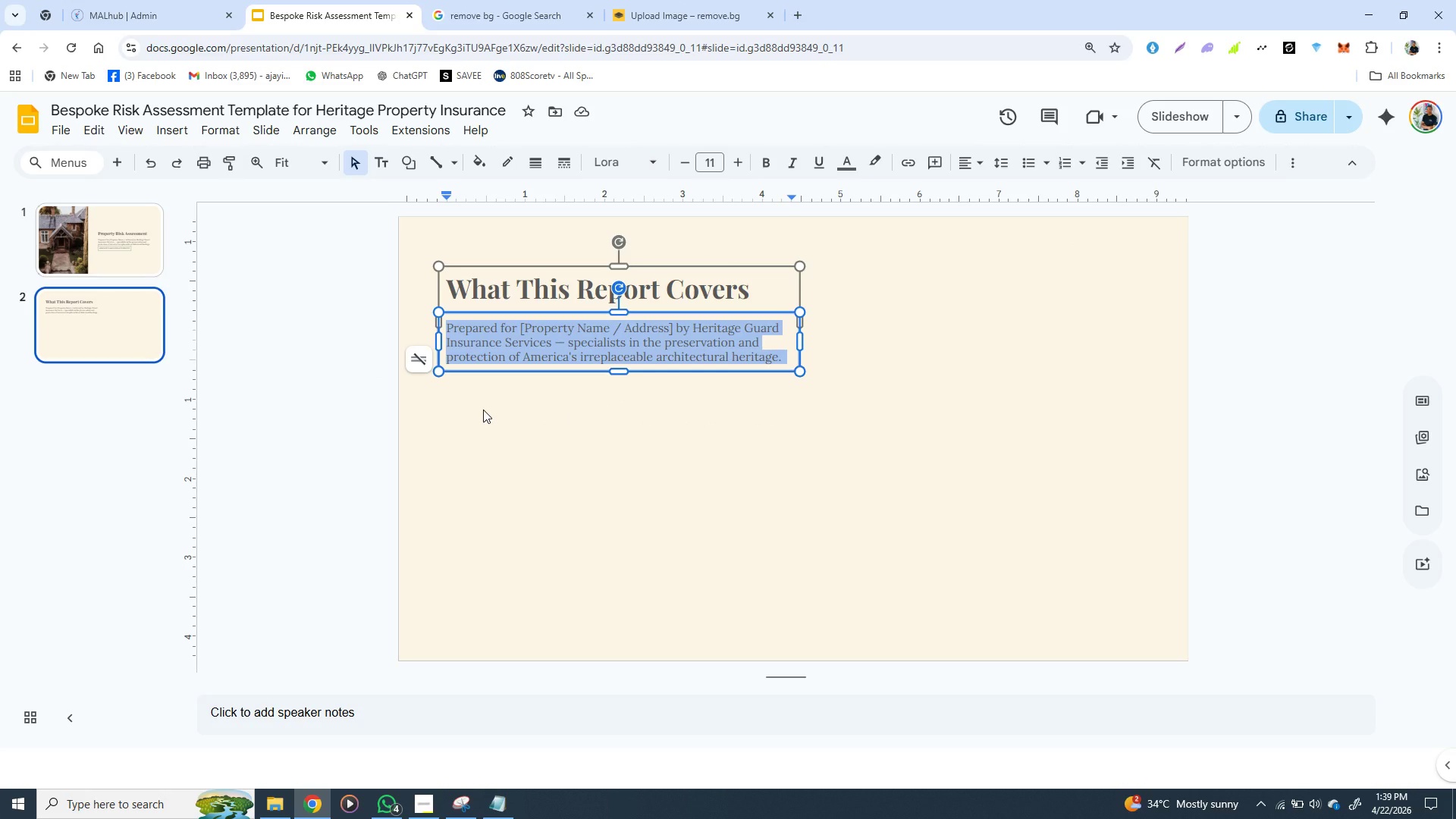 
triple_click([483, 352])
 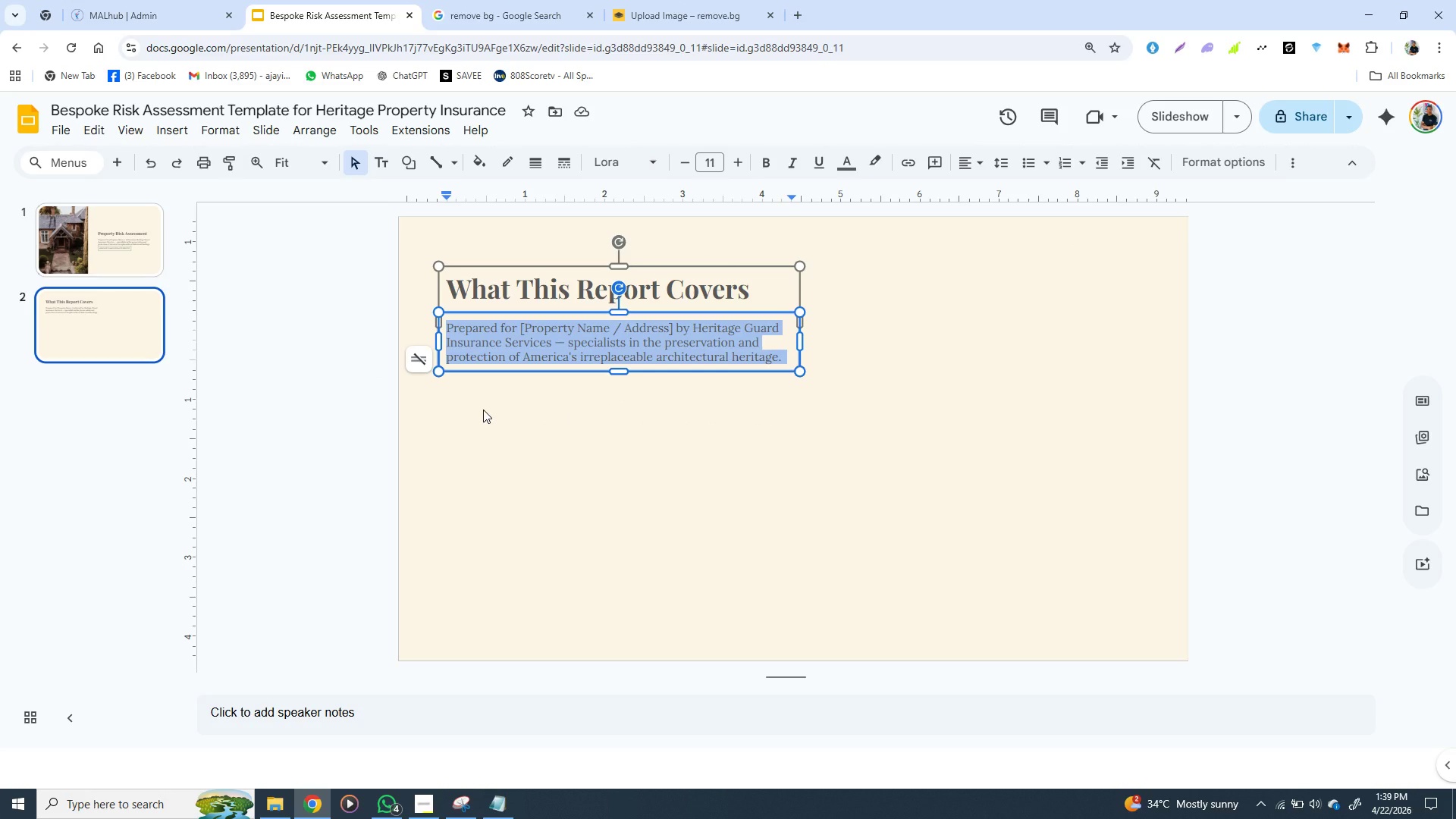 
key(Control+V)
 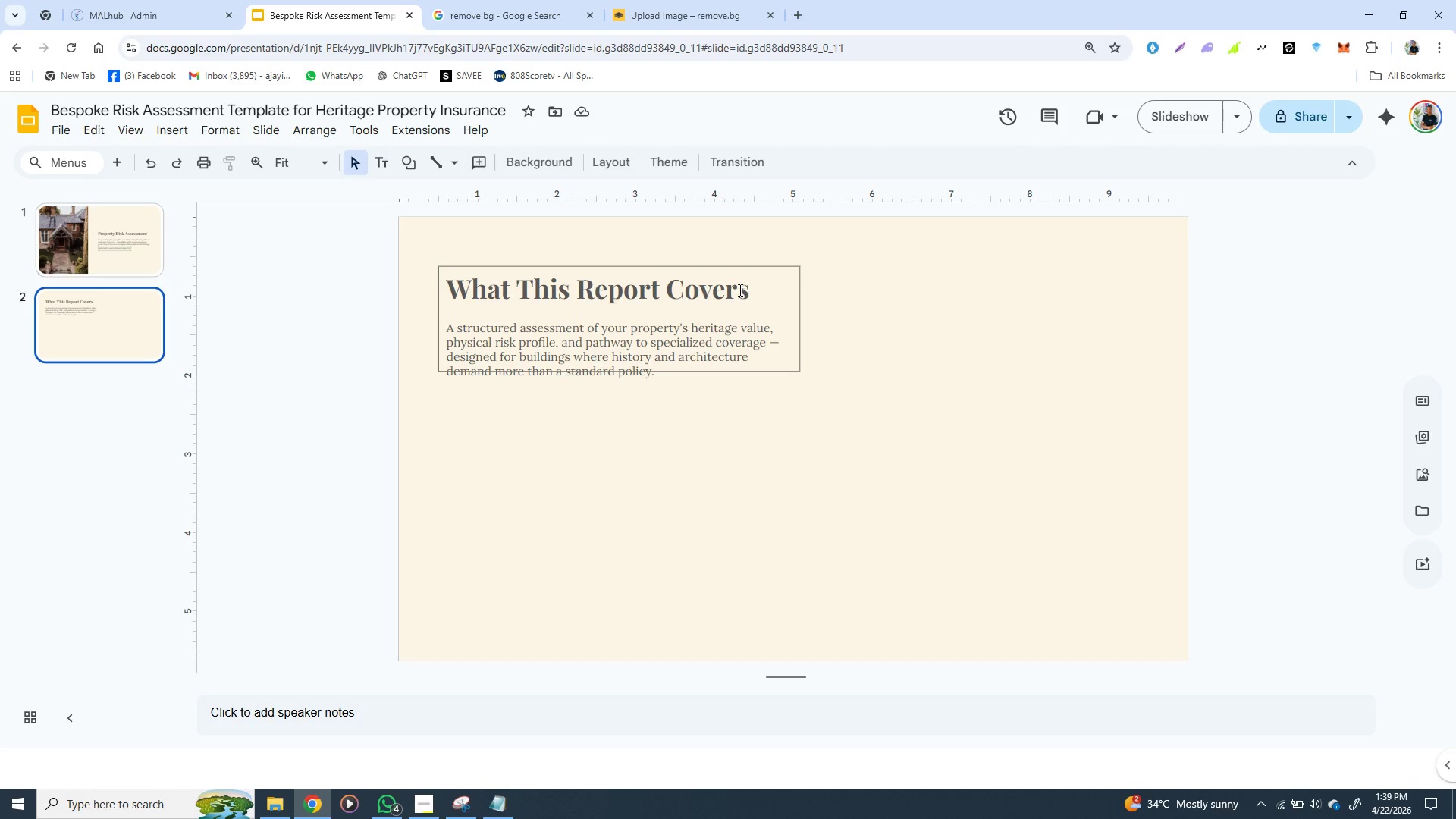 
wait(7.88)
 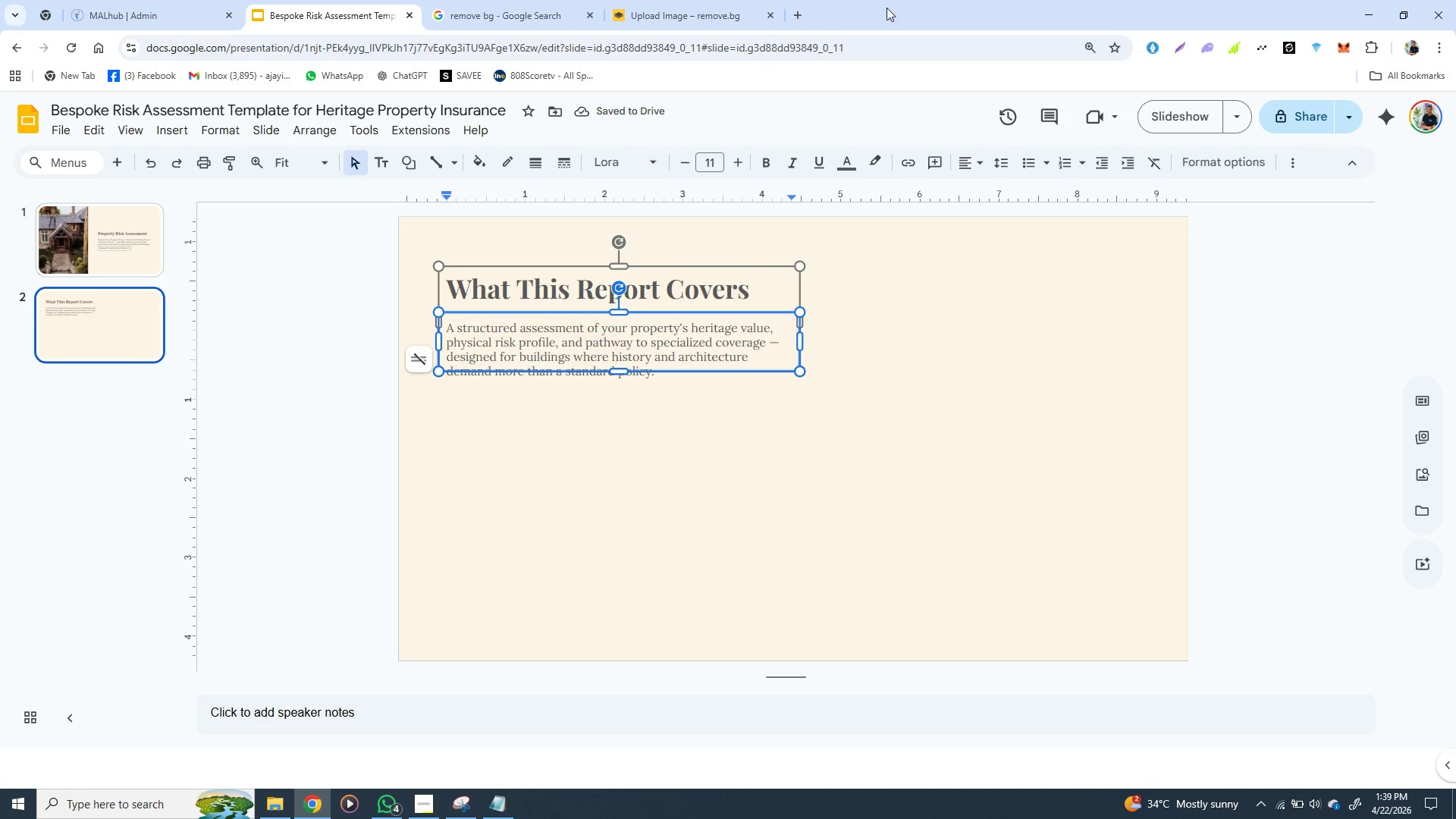 
left_click([794, 297])
 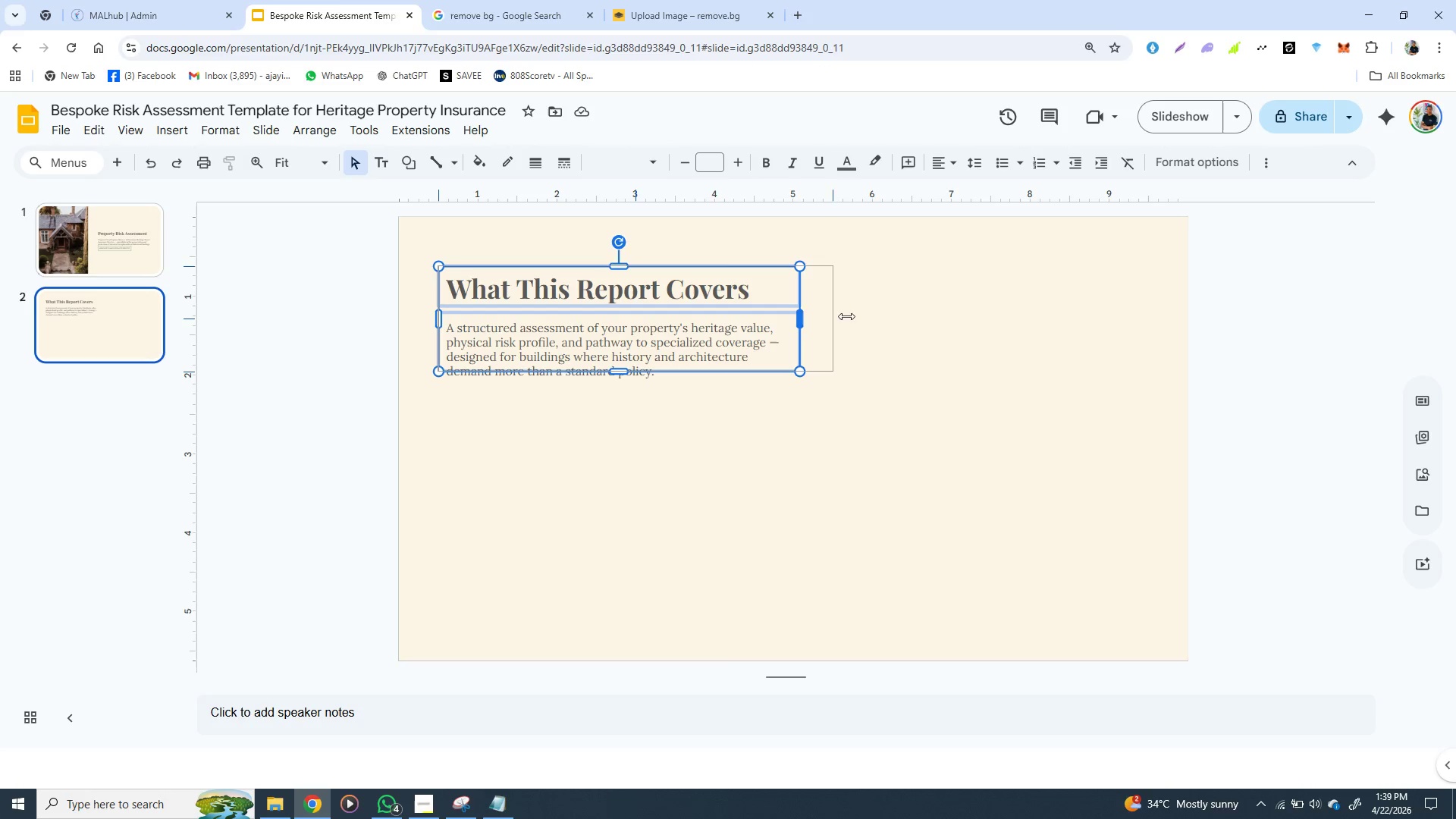 
left_click_drag(start_coordinate=[801, 317], to_coordinate=[1109, 329])
 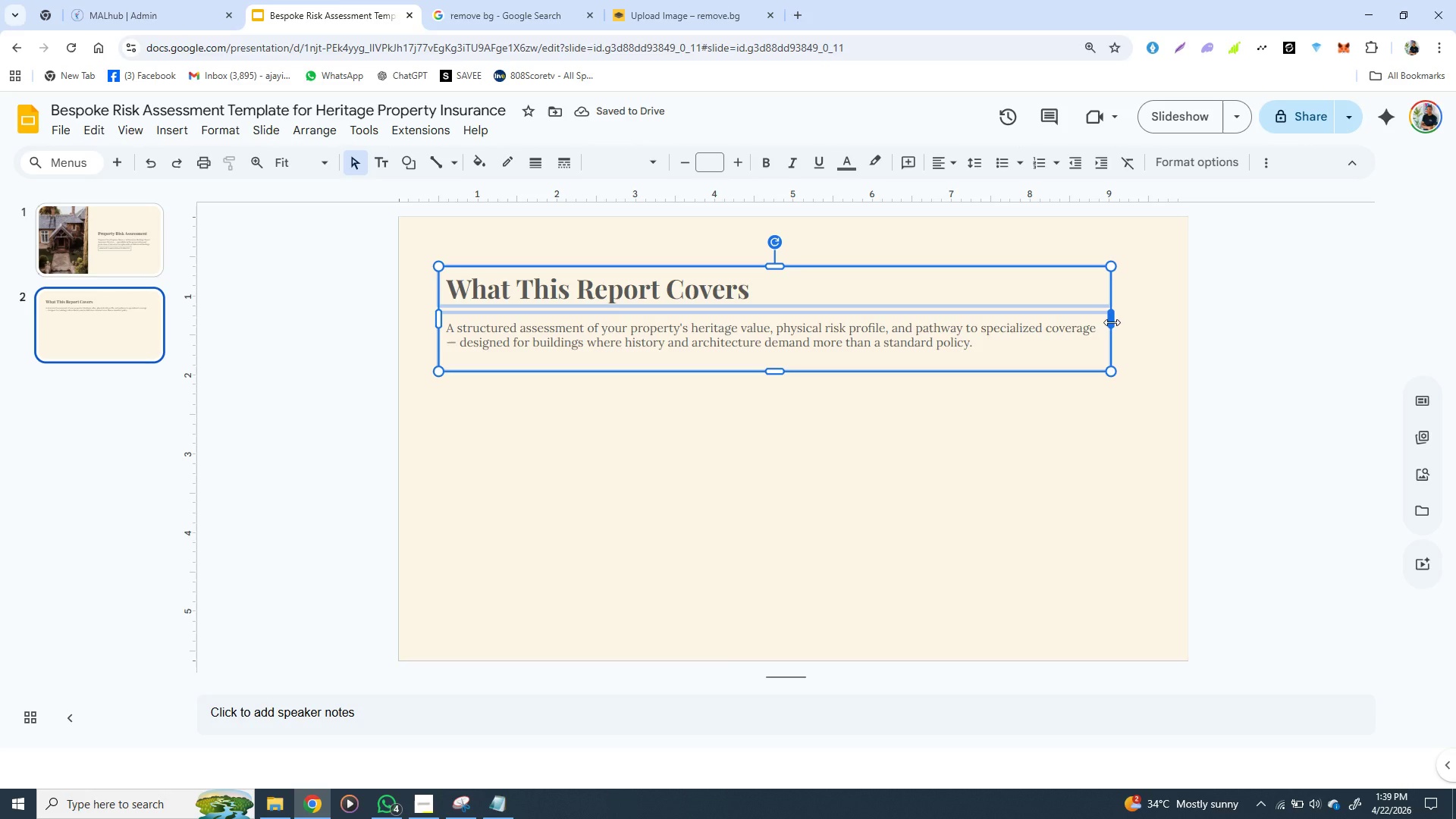 
left_click_drag(start_coordinate=[1112, 322], to_coordinate=[1126, 326])
 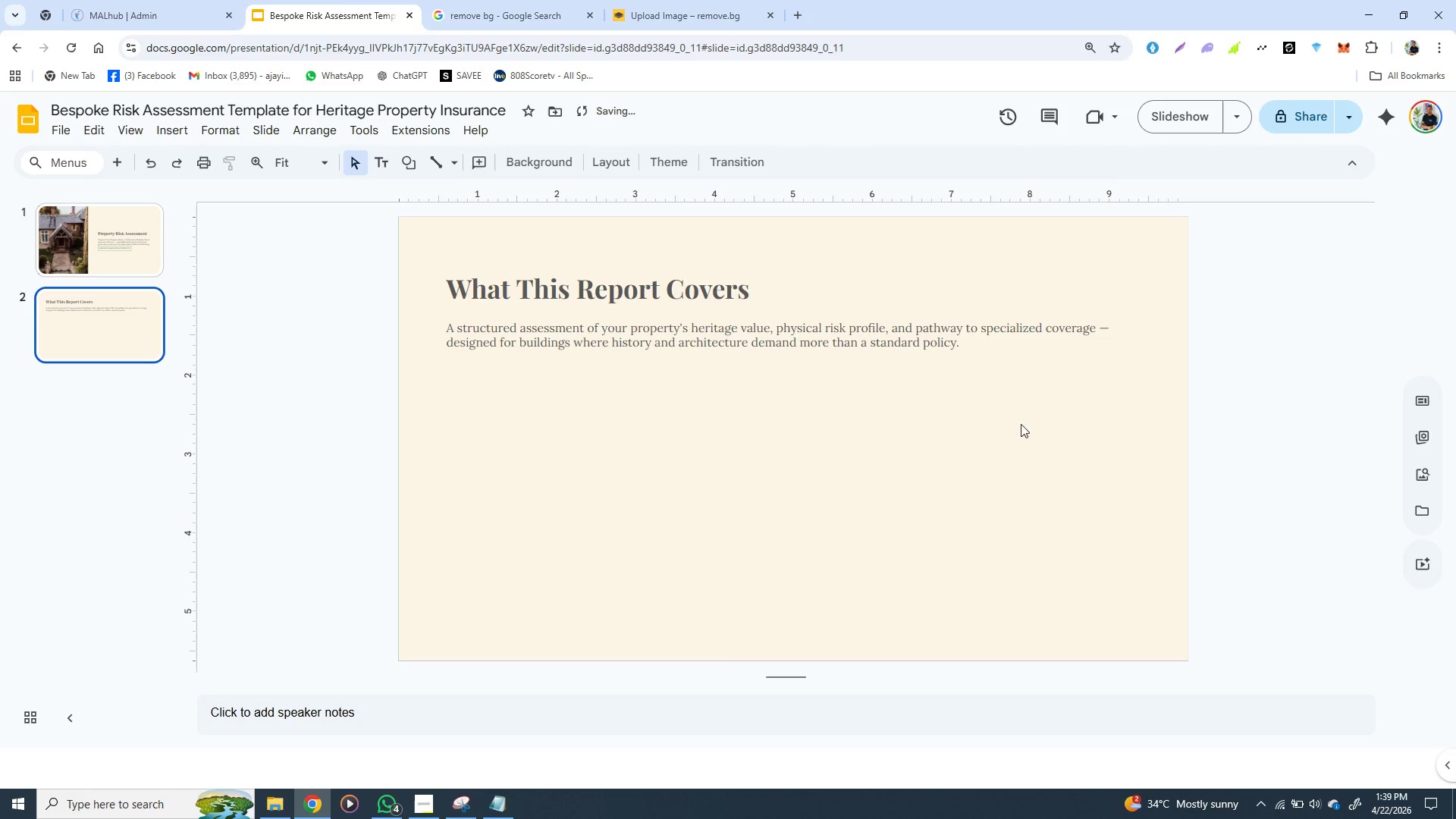 
left_click([1052, 426])
 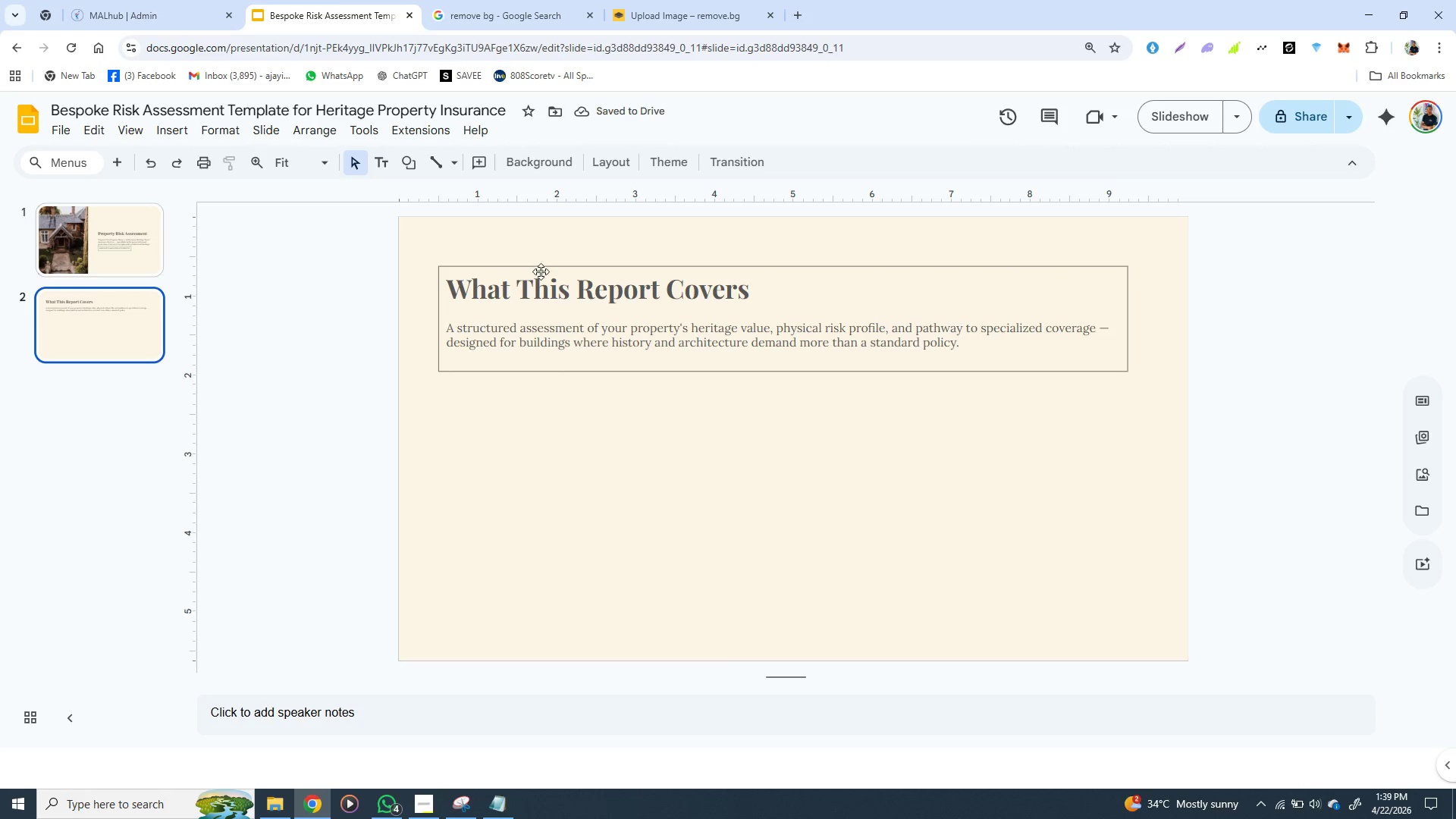 
left_click([541, 269])
 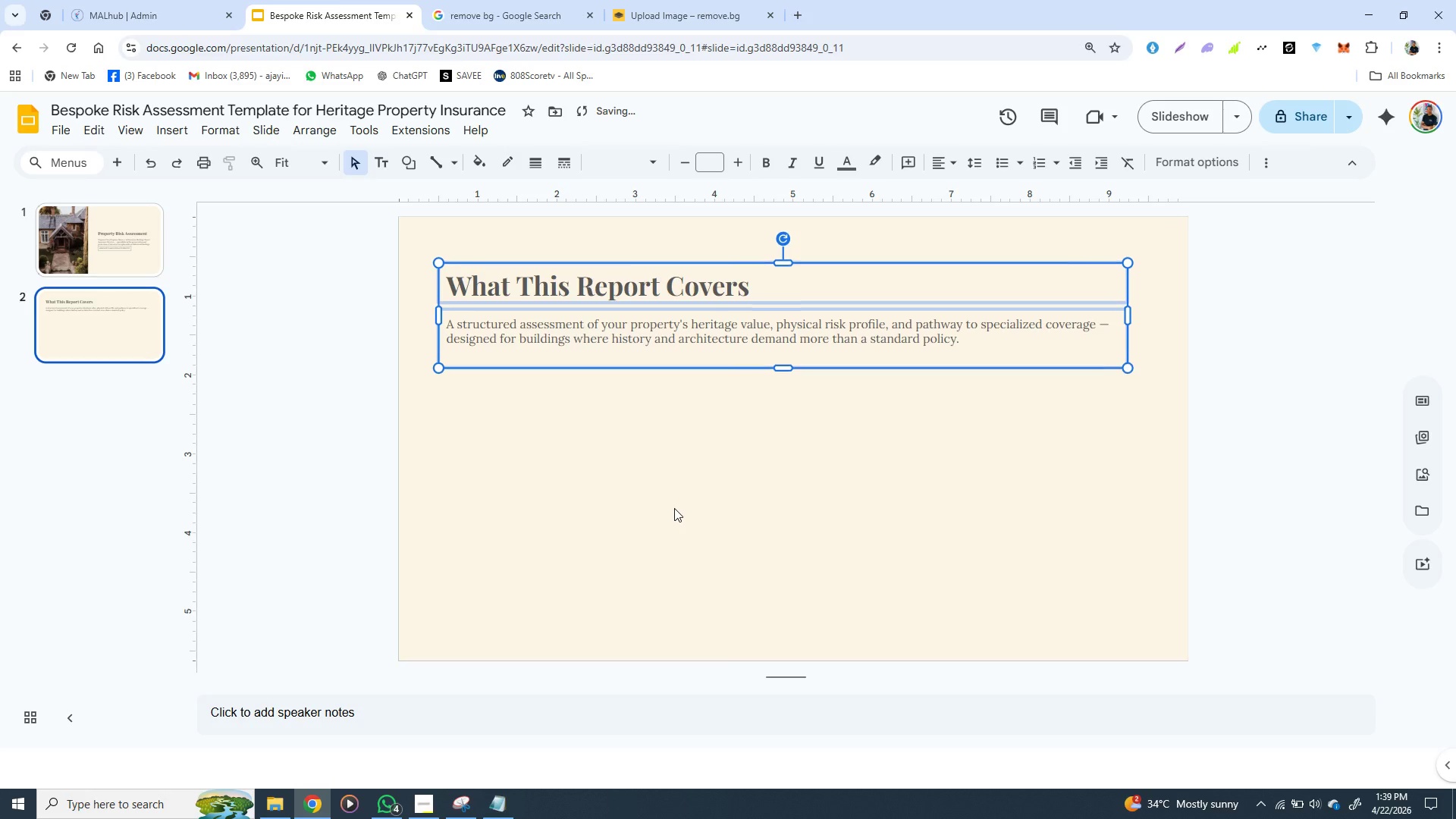 
hold_key(key=ArrowUp, duration=0.83)
 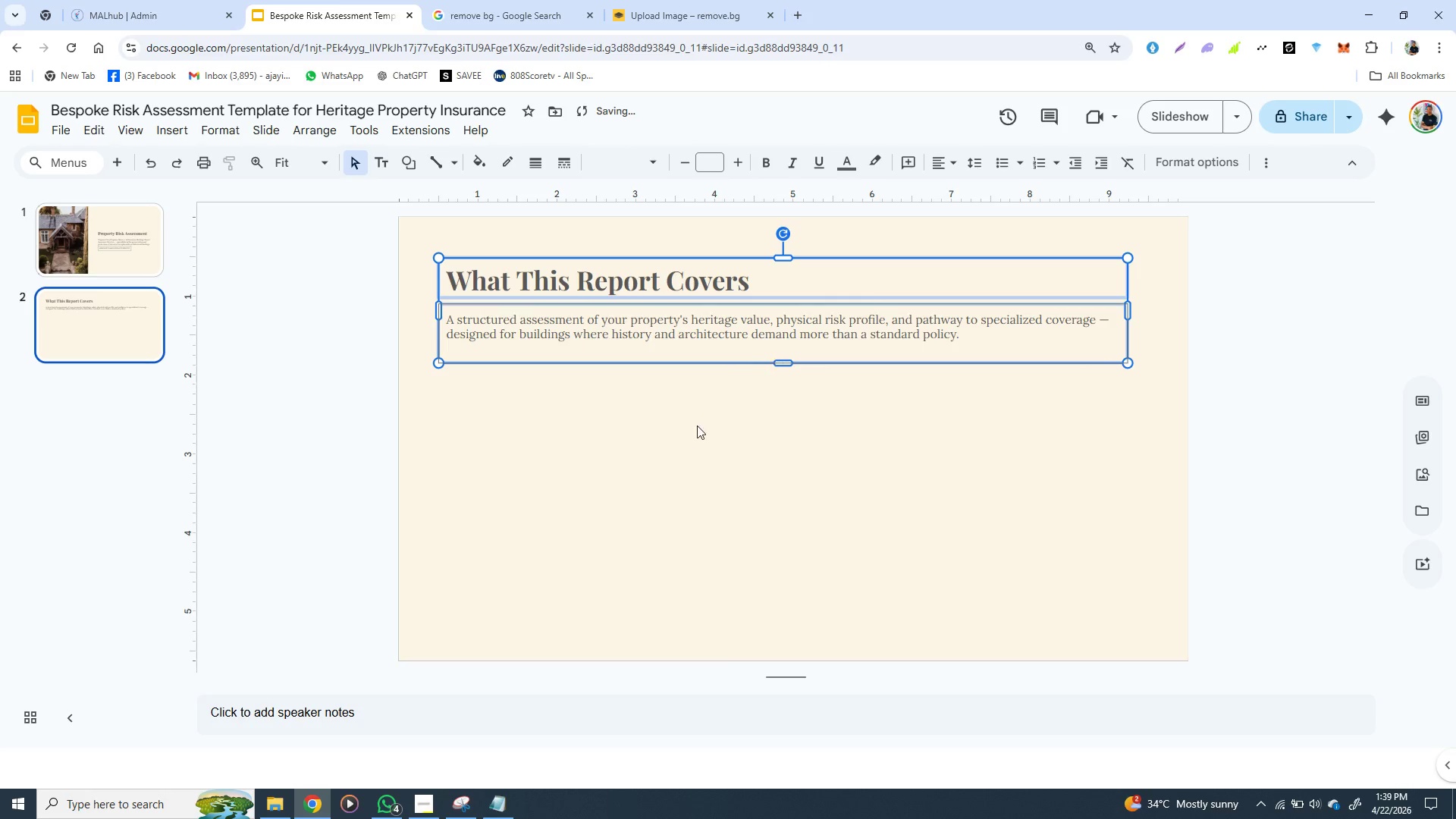 
key(ArrowUp)